 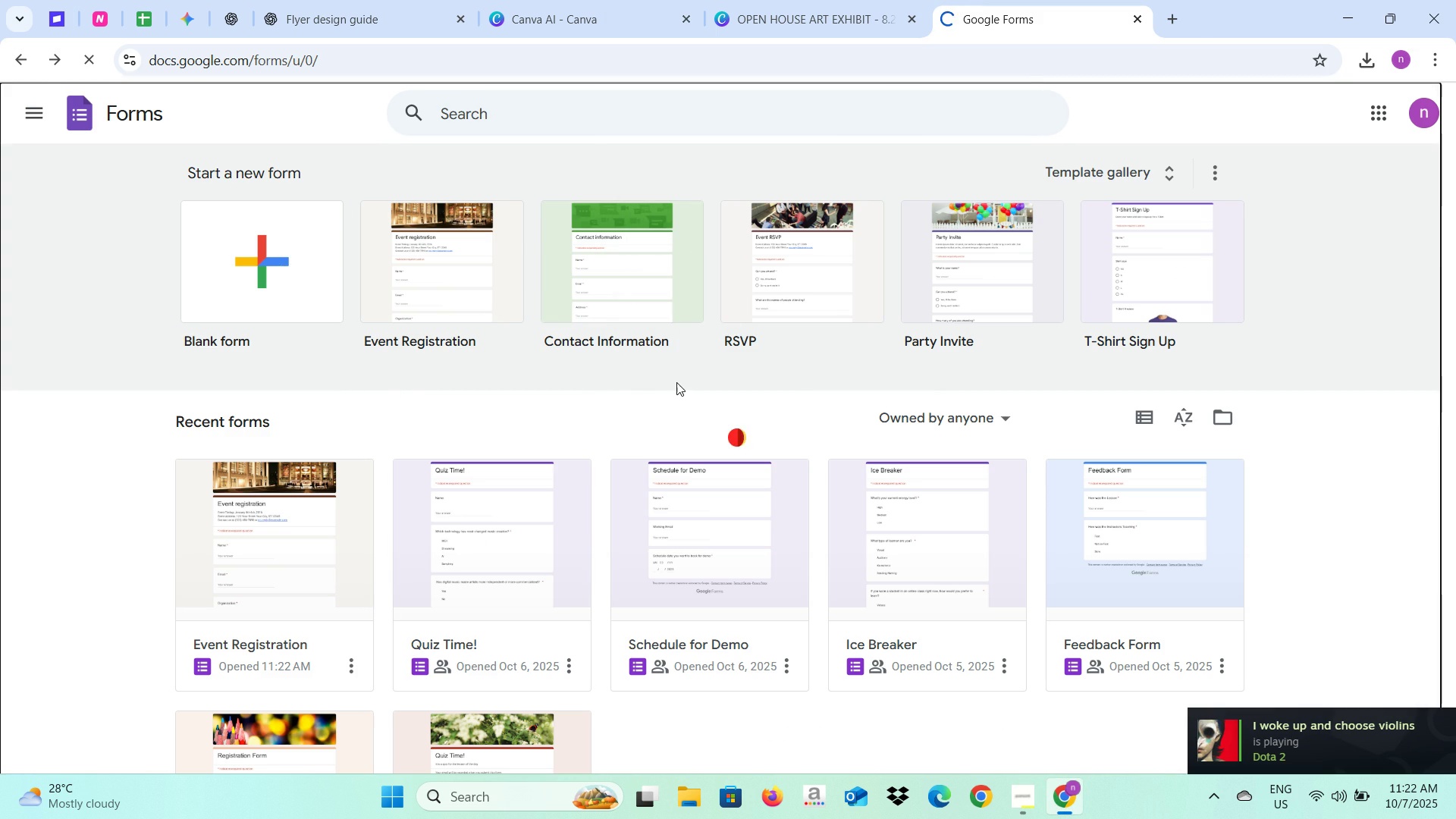 
left_click([476, 240])
 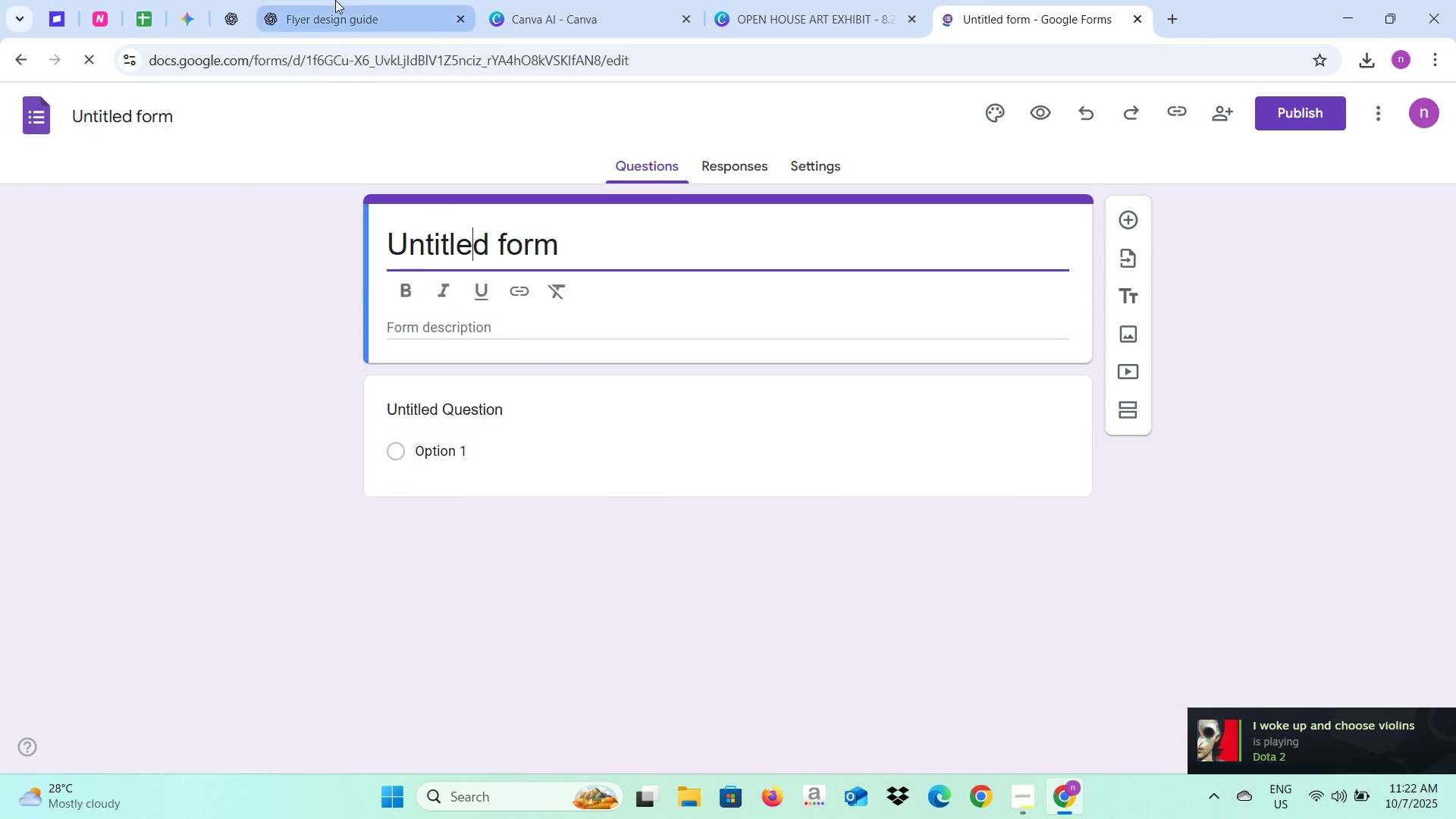 
left_click([335, 0])
 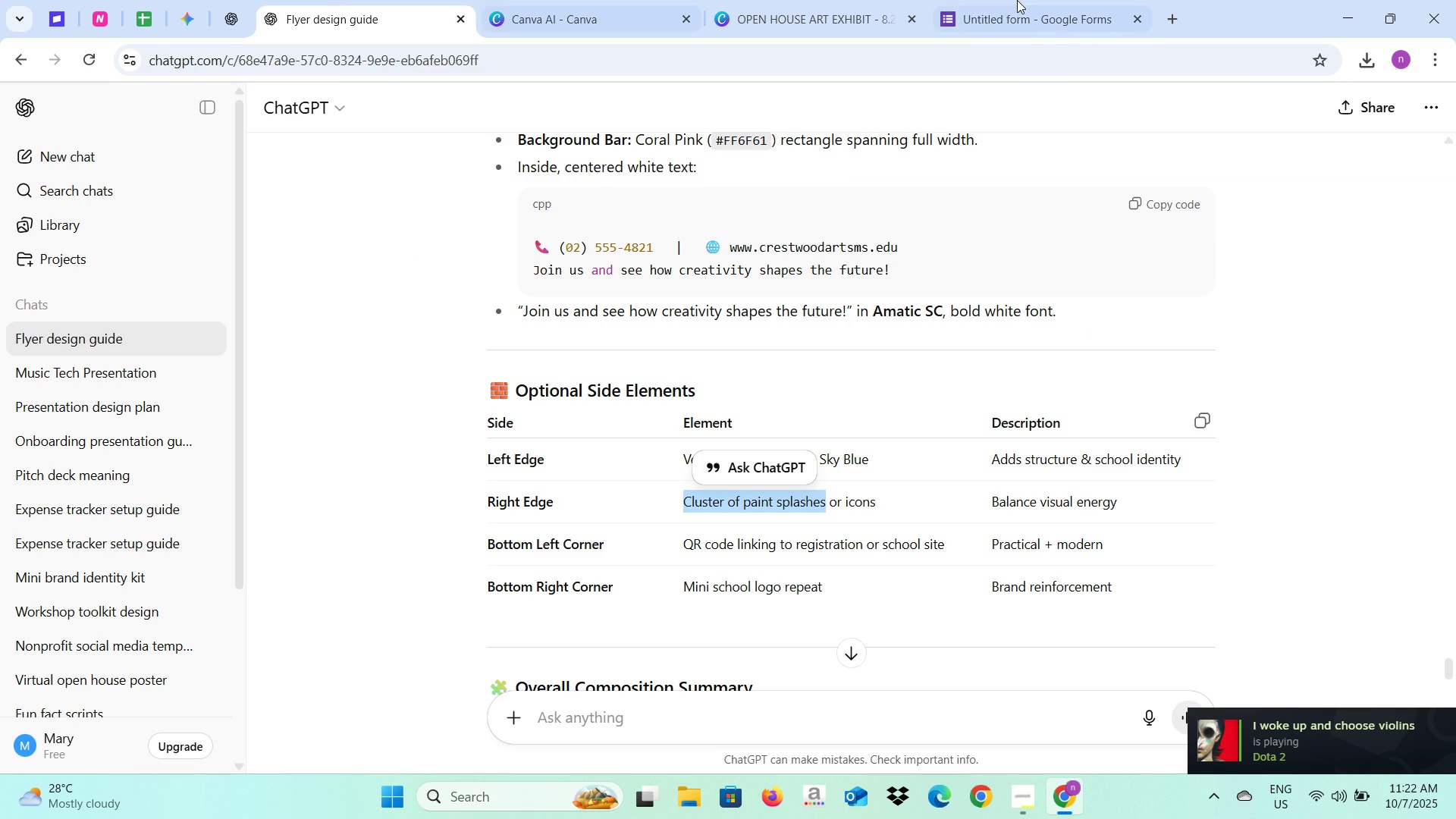 
left_click([1017, 0])
 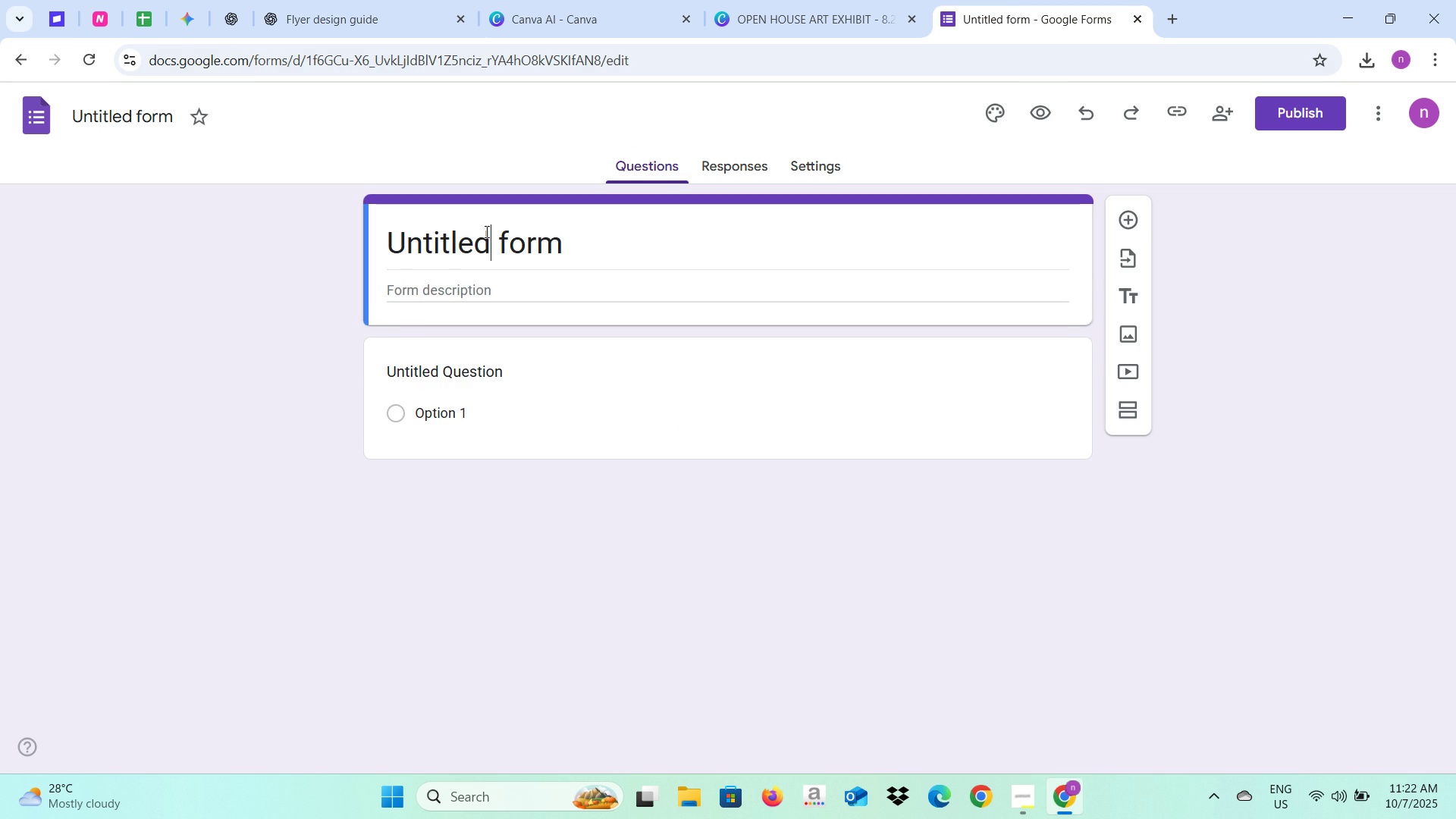 
left_click([485, 231])